 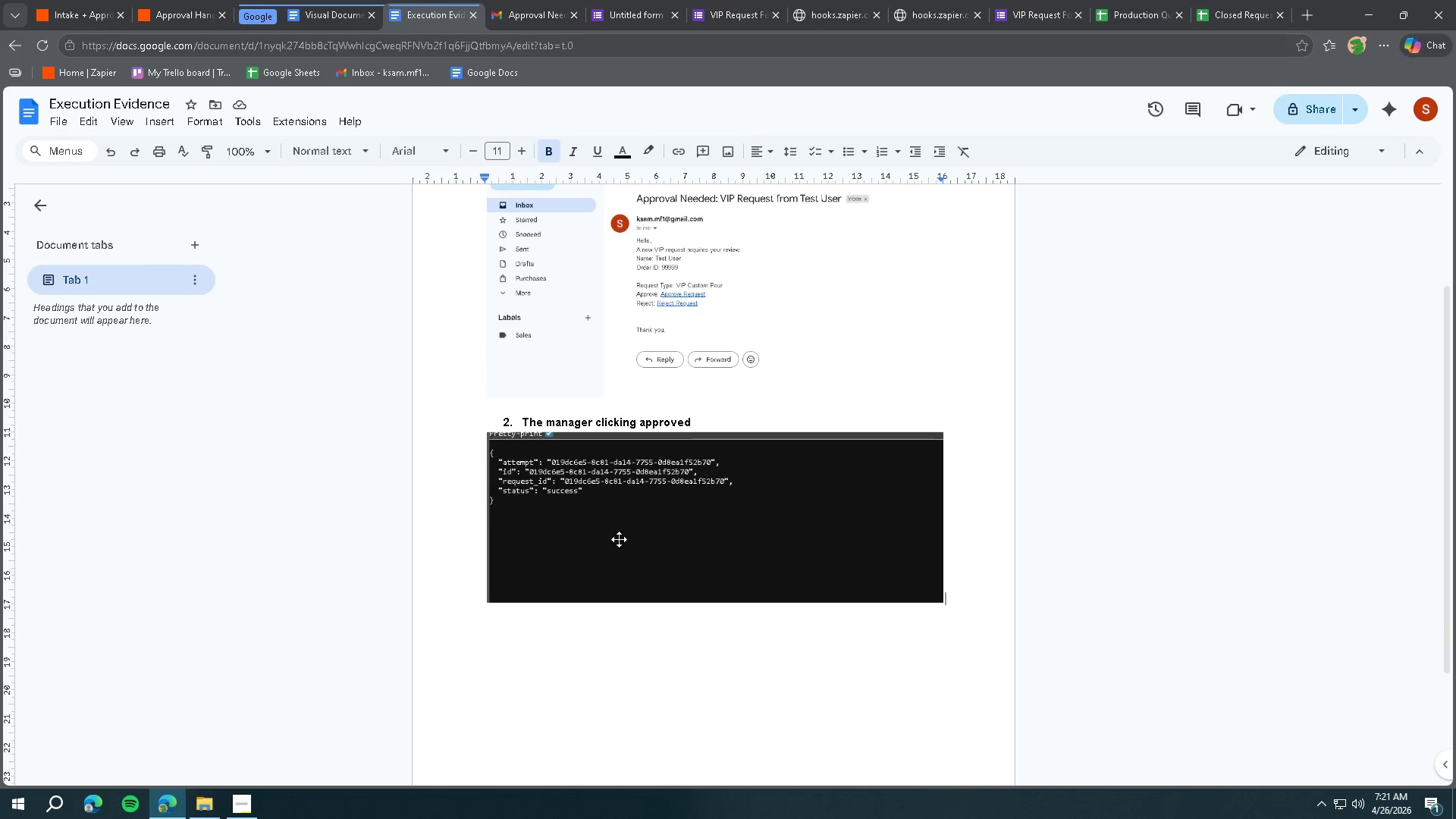 
key(Enter)
 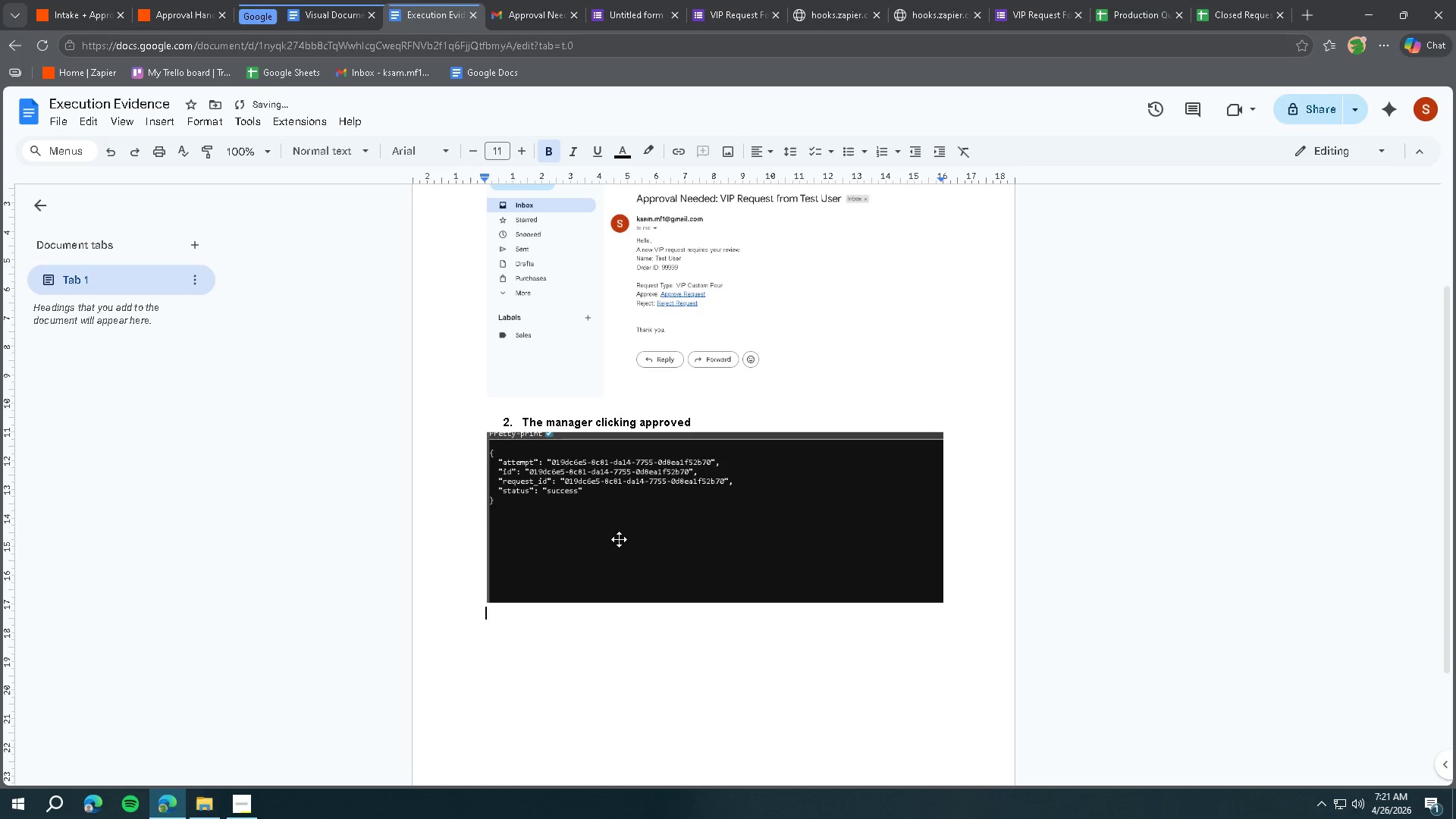 
type(3. Manager )
key(Backspace)
key(Backspace)
key(Backspace)
key(Backspace)
key(Backspace)
key(Backspace)
key(Backspace)
key(Backspace)
key(Backspace)
type(-Cli)
key(Backspace)
key(Backspace)
key(Backspace)
type(The Manager Cli)
key(Backspace)
key(Backspace)
key(Backspace)
type(clicking rejected)
key(Backspace)
key(Backspace)
type(ecd)
key(Backspace)
key(Backspace)
key(Backspace)
type(ed)
 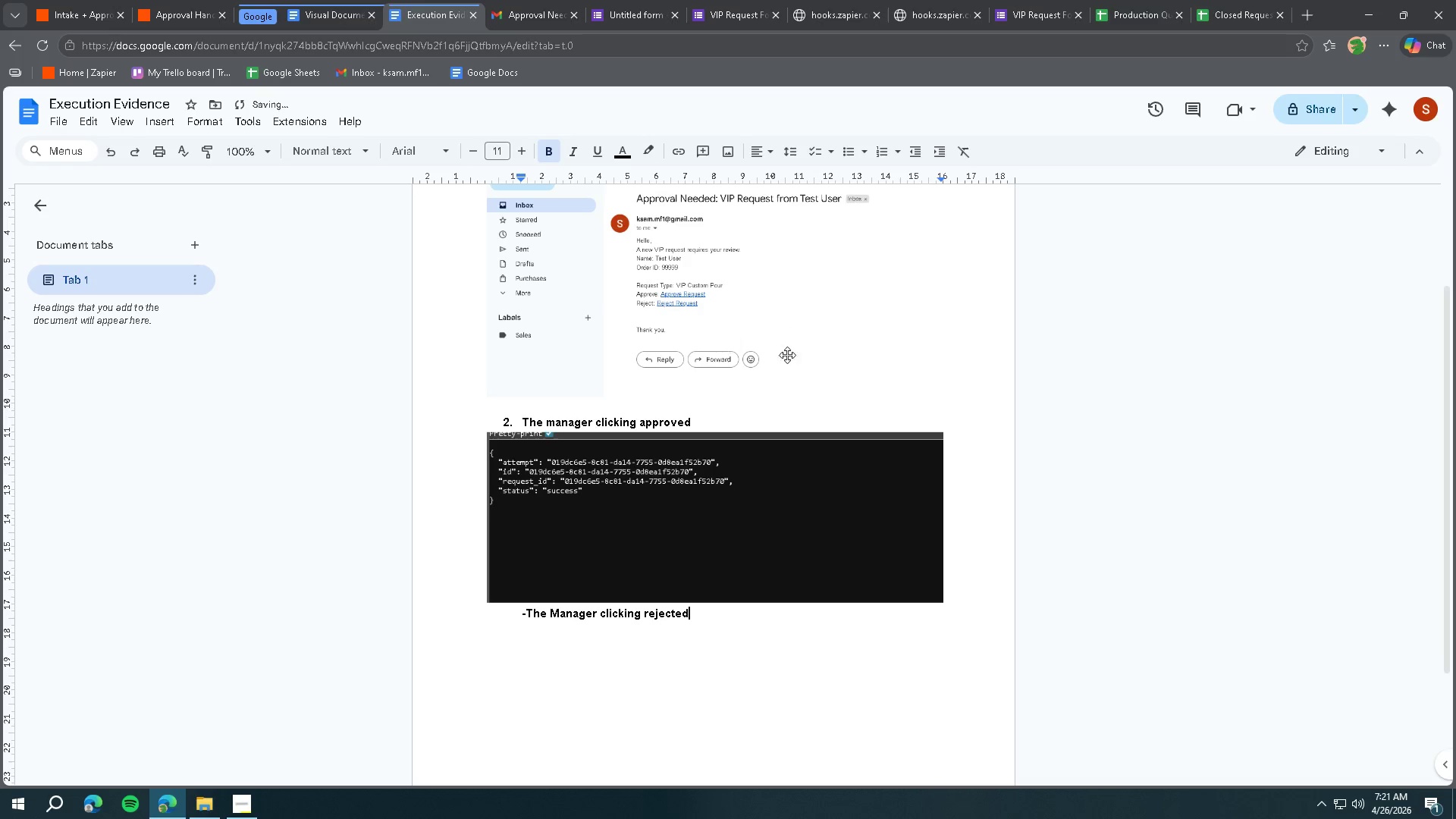 
key(Enter)
 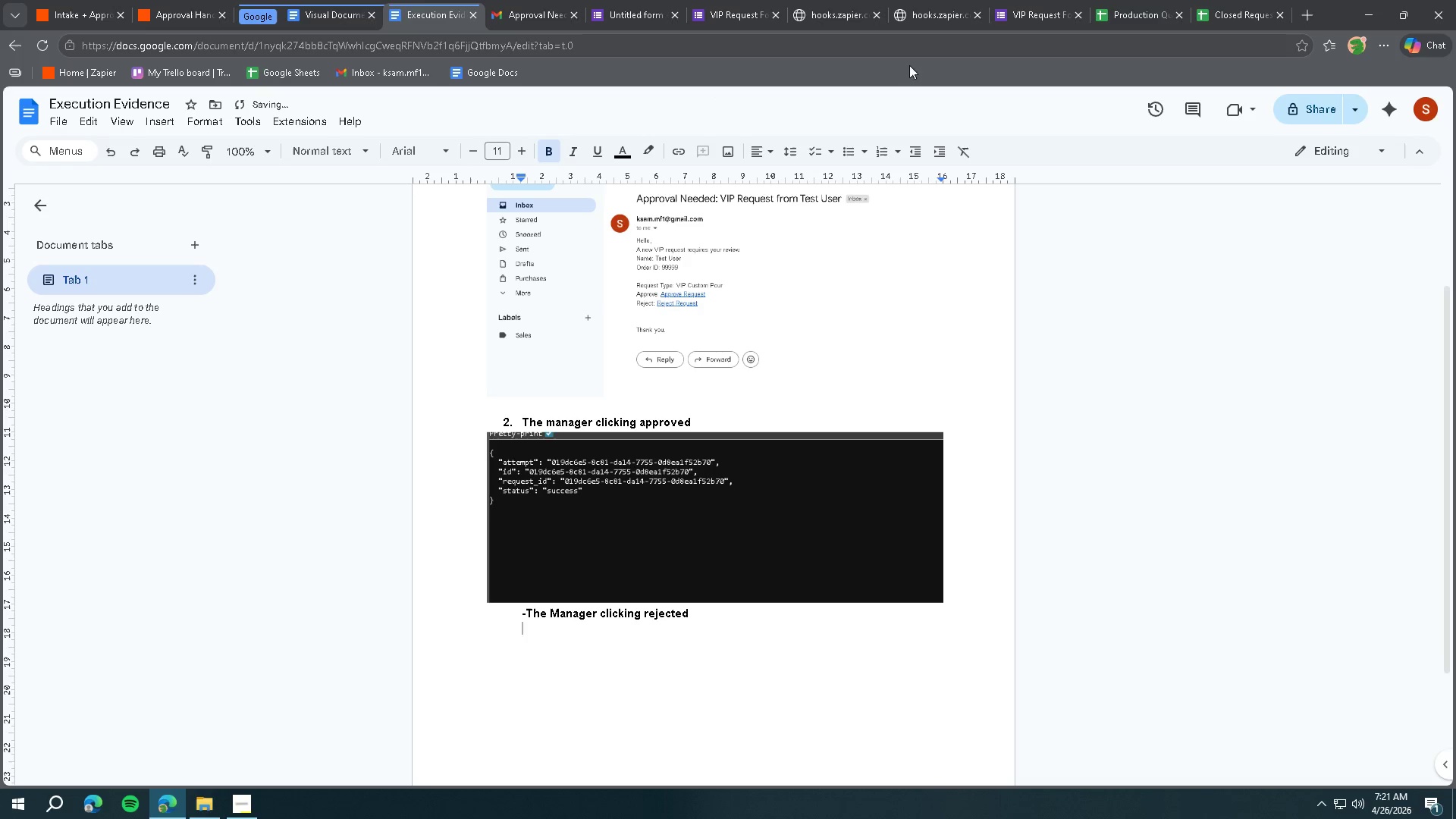 
left_click([945, 15])
 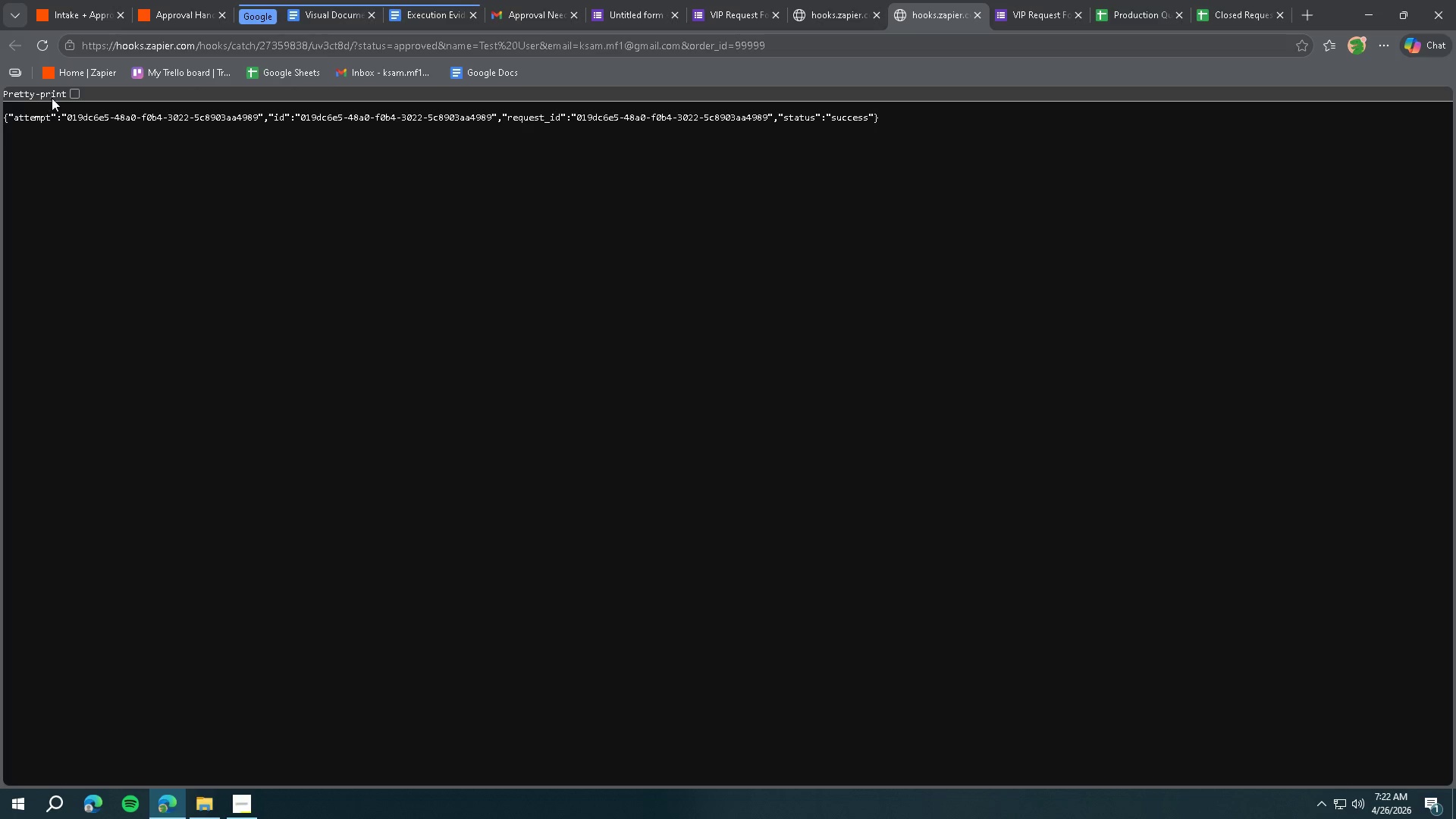 
left_click([75, 90])
 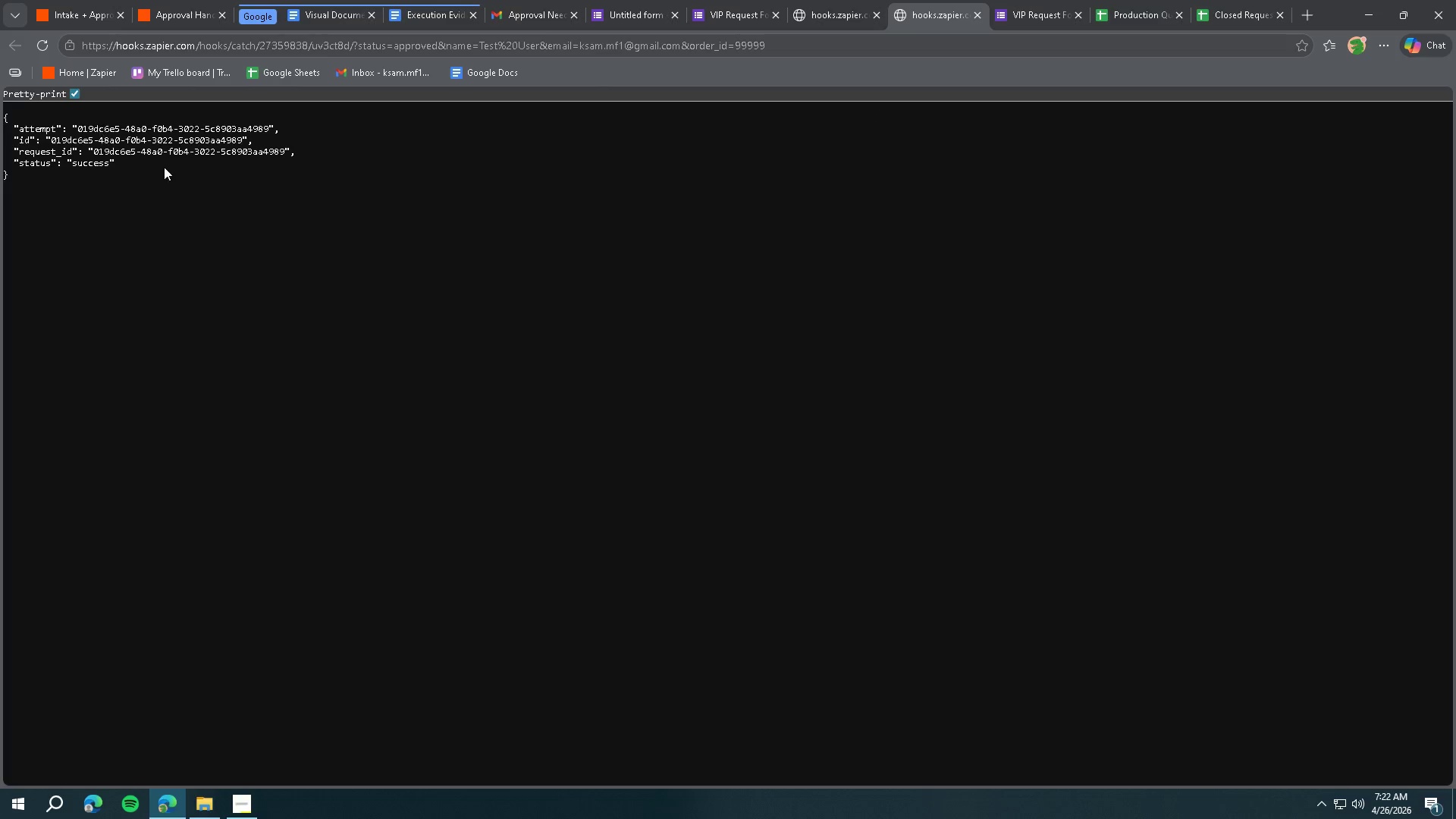 
key(Meta+MetaLeft)
 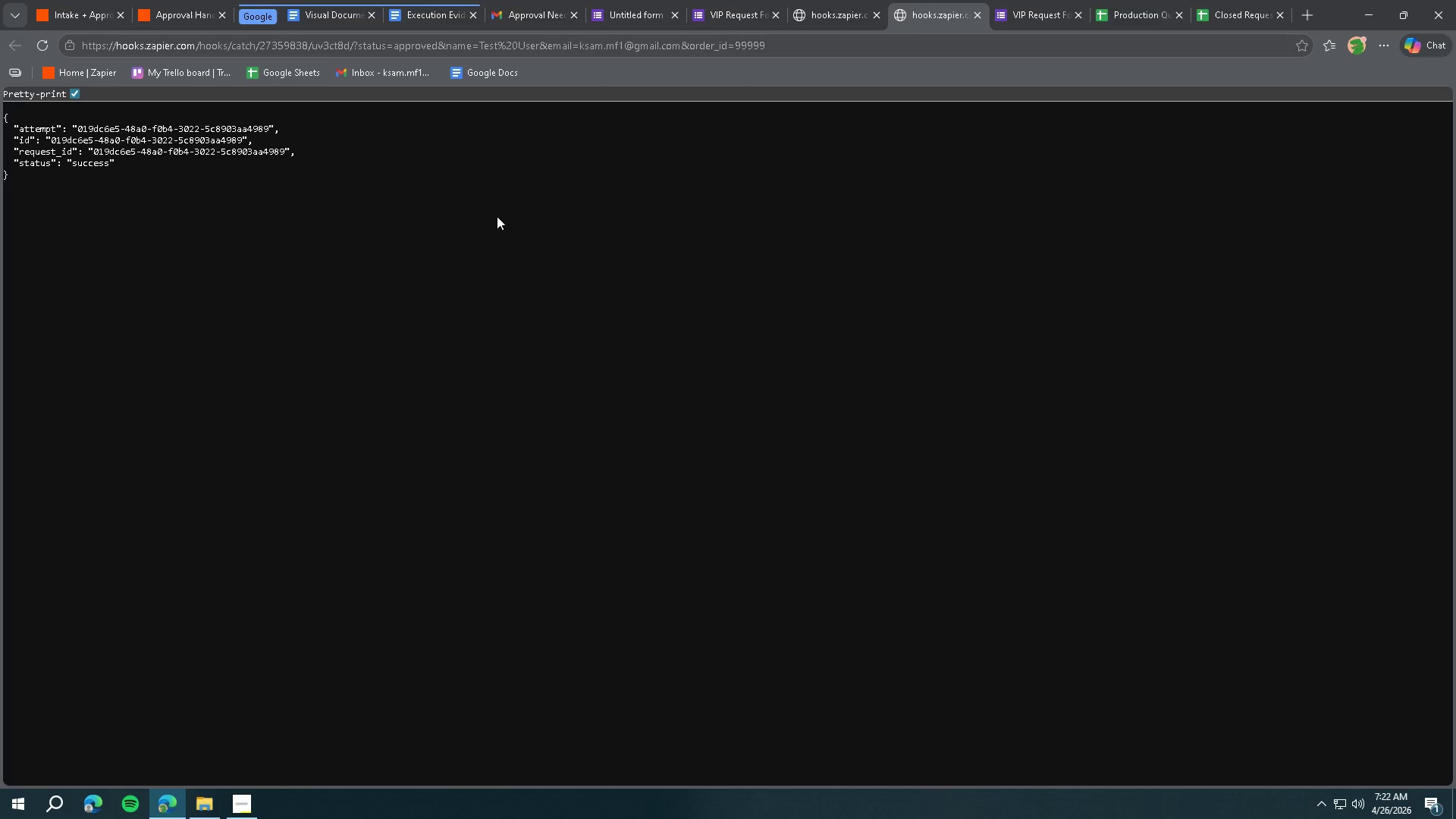 
key(Meta+Shift+ShiftLeft)
 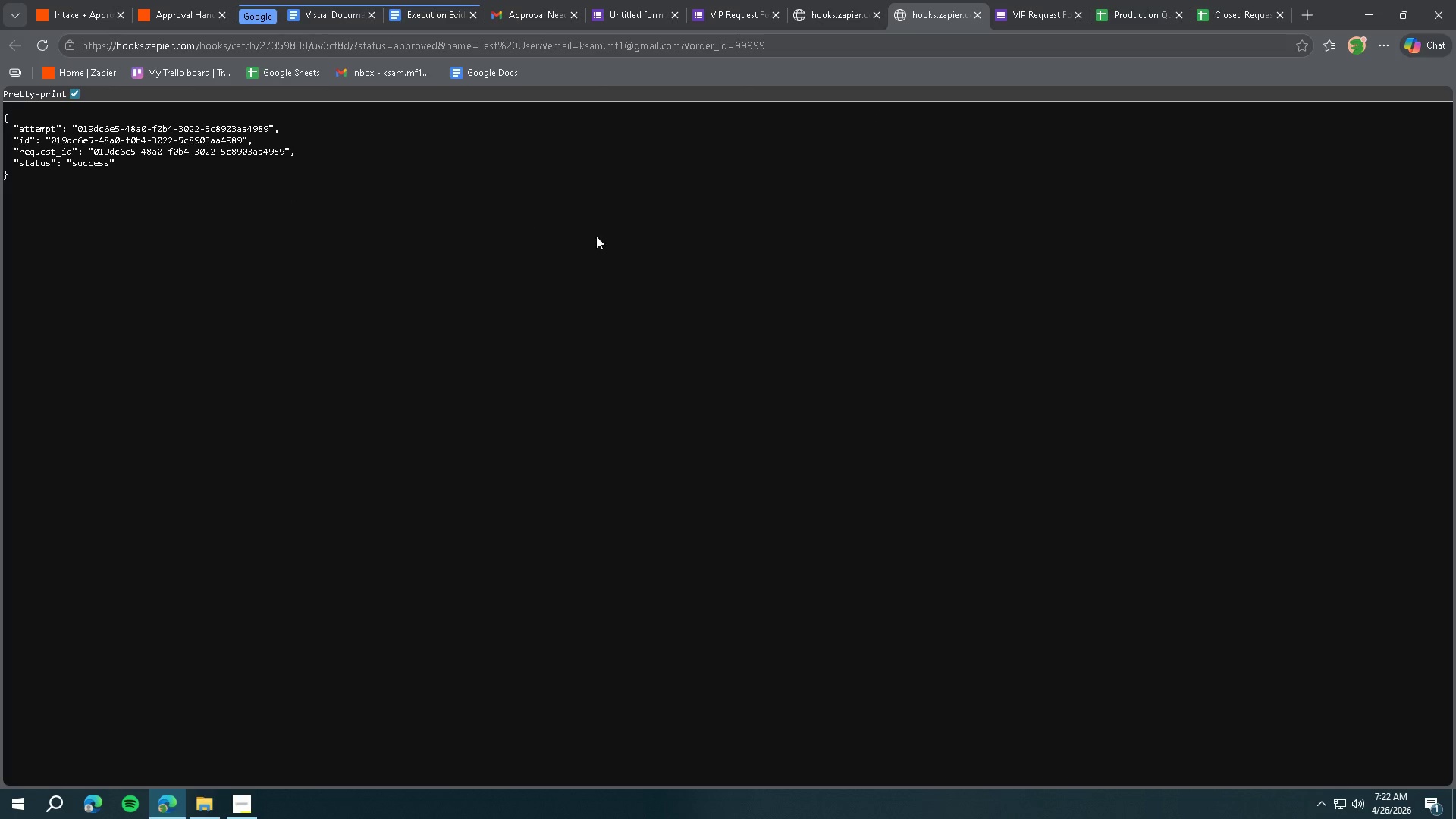 
key(Meta+Shift+S)
 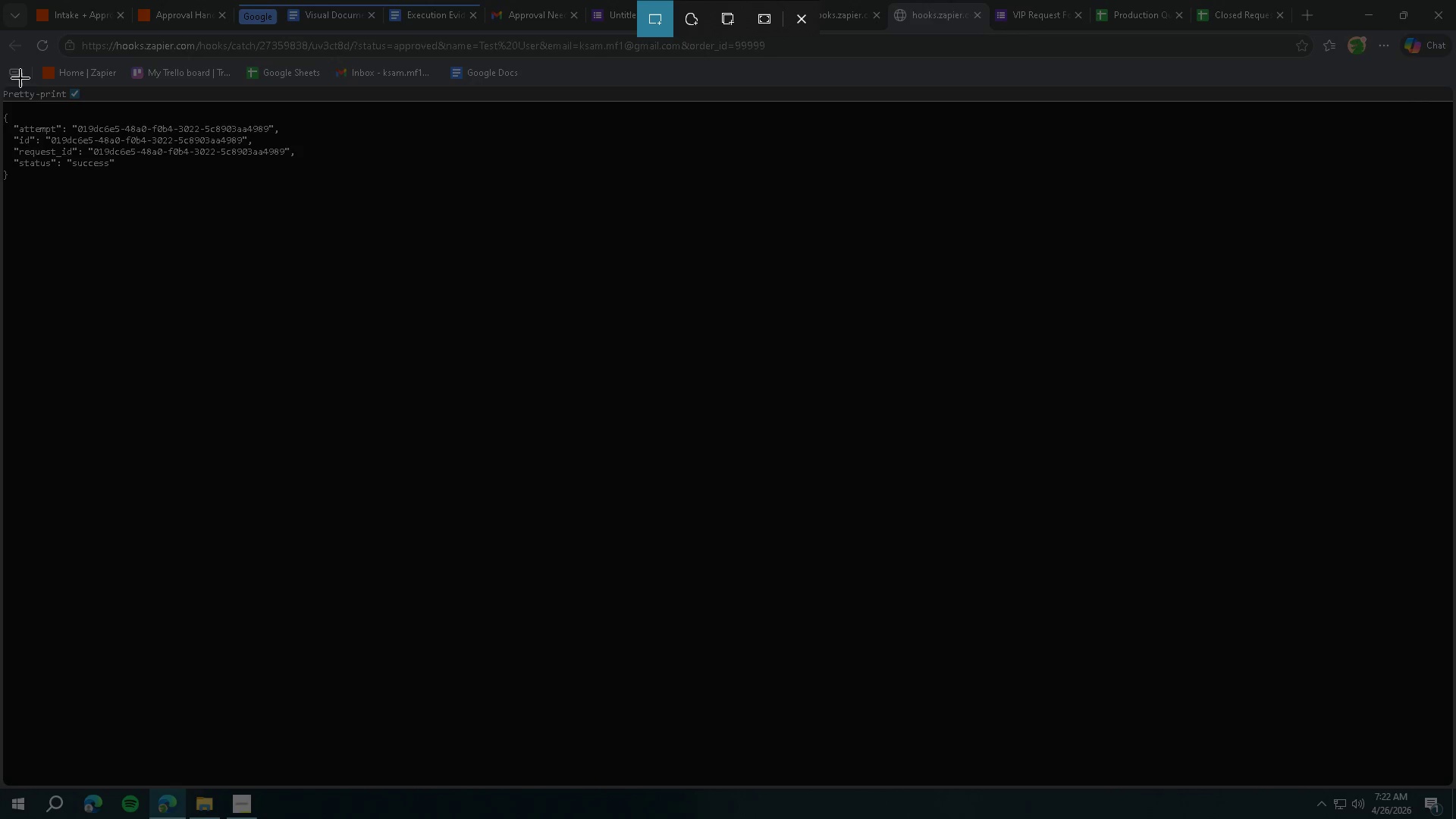 
left_click_drag(start_coordinate=[0, 83], to_coordinate=[391, 249])
 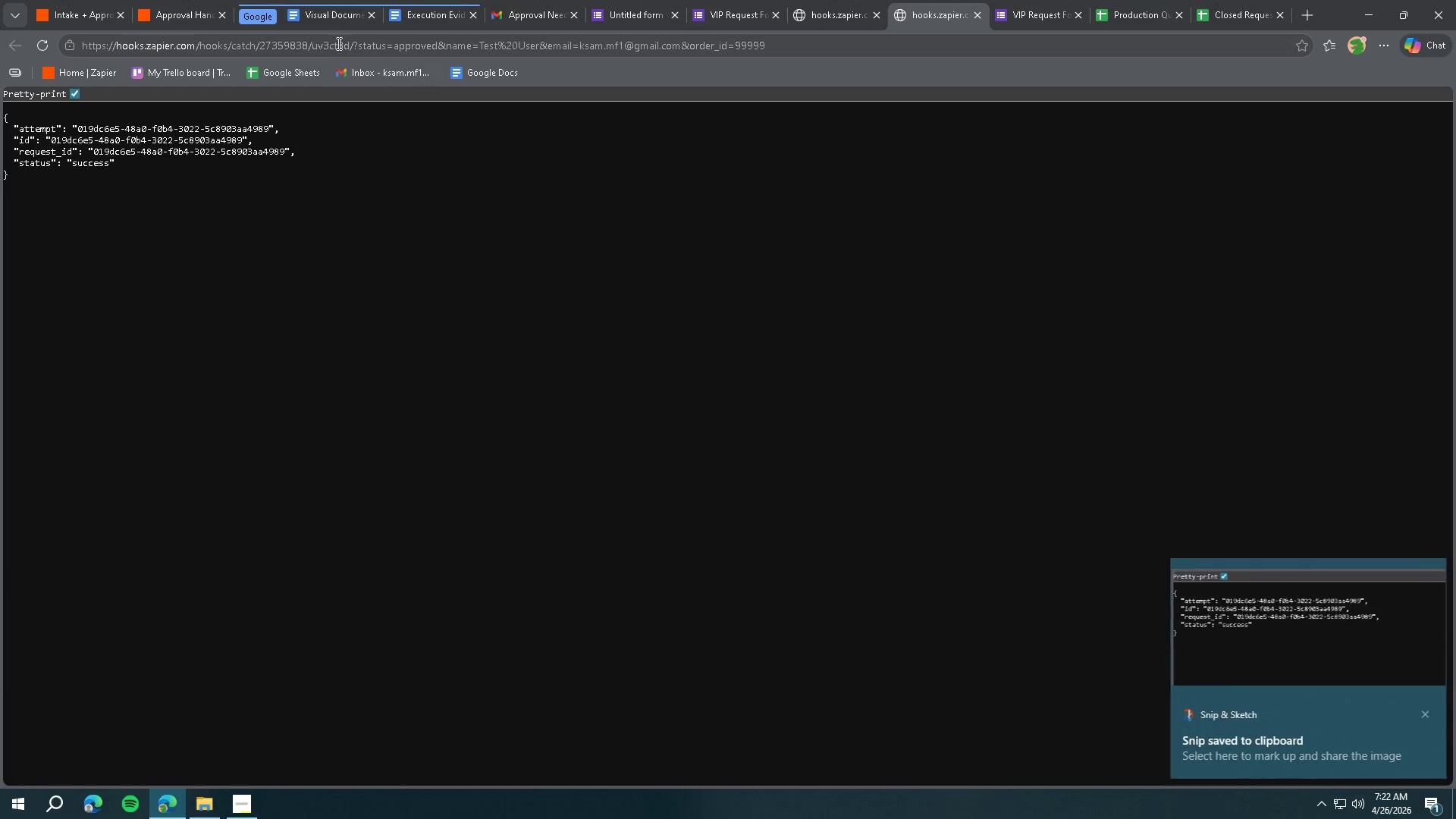 
left_click([408, 13])
 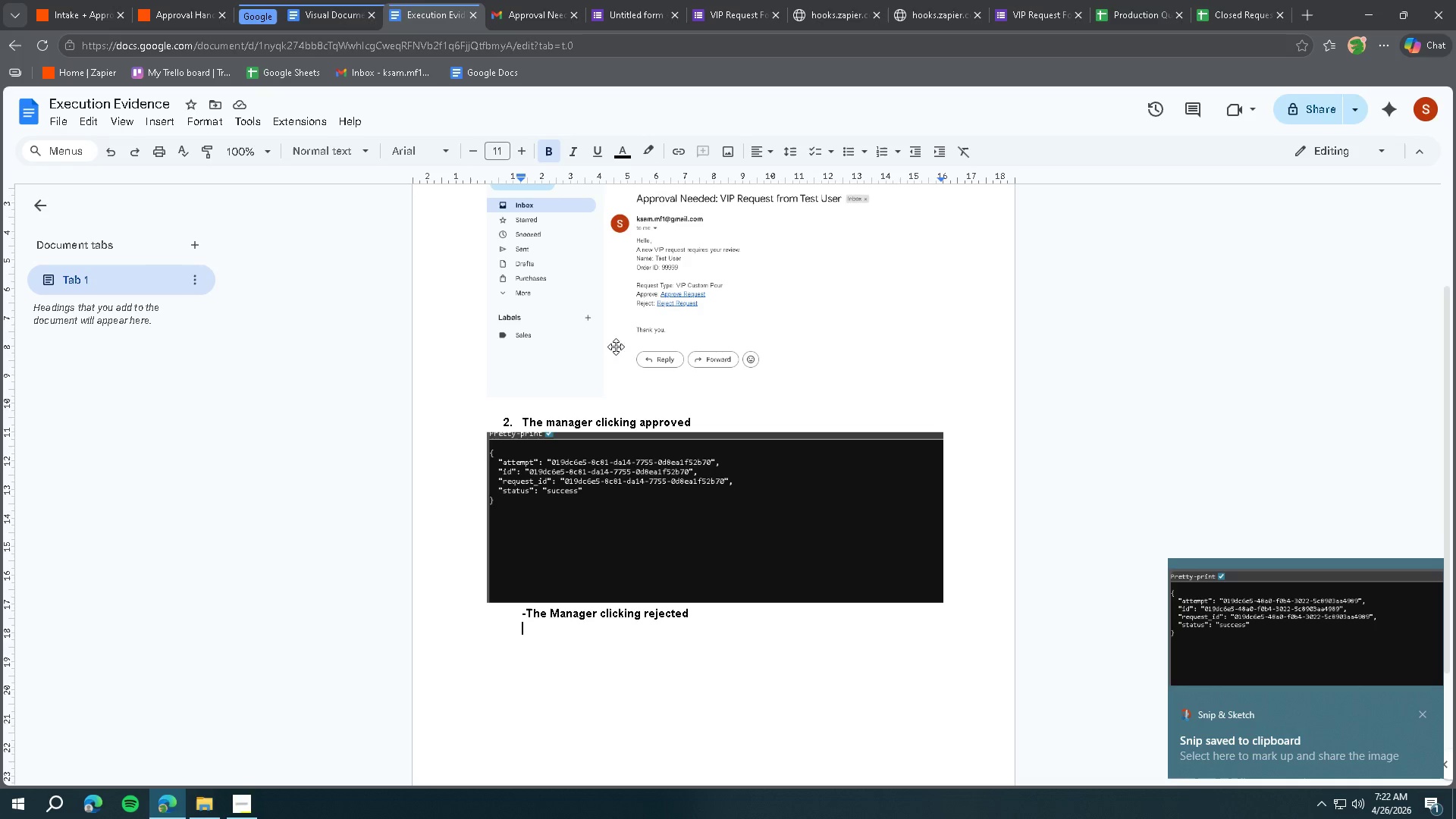 
key(Control+ControlLeft)
 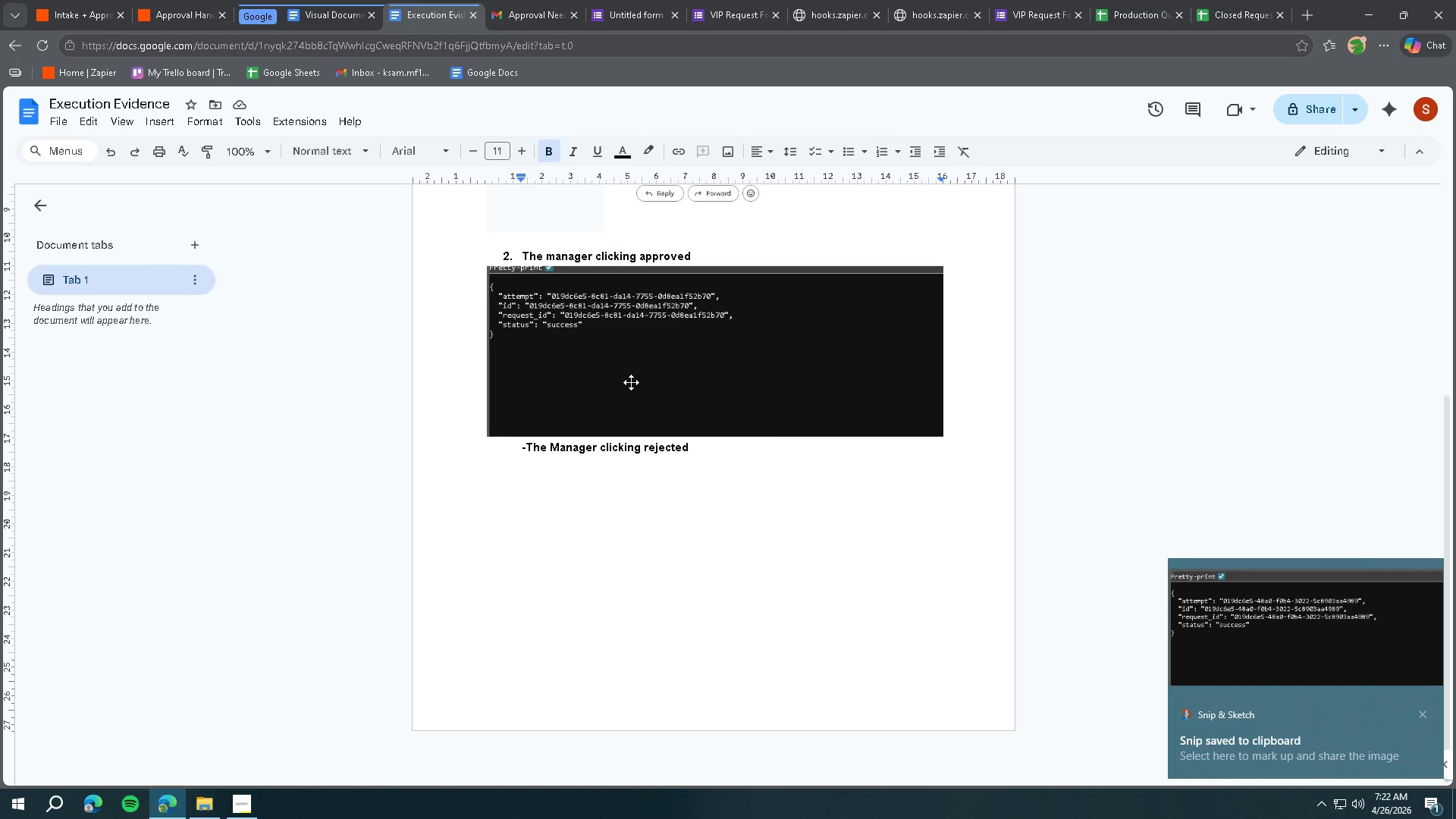 
key(Control+V)
 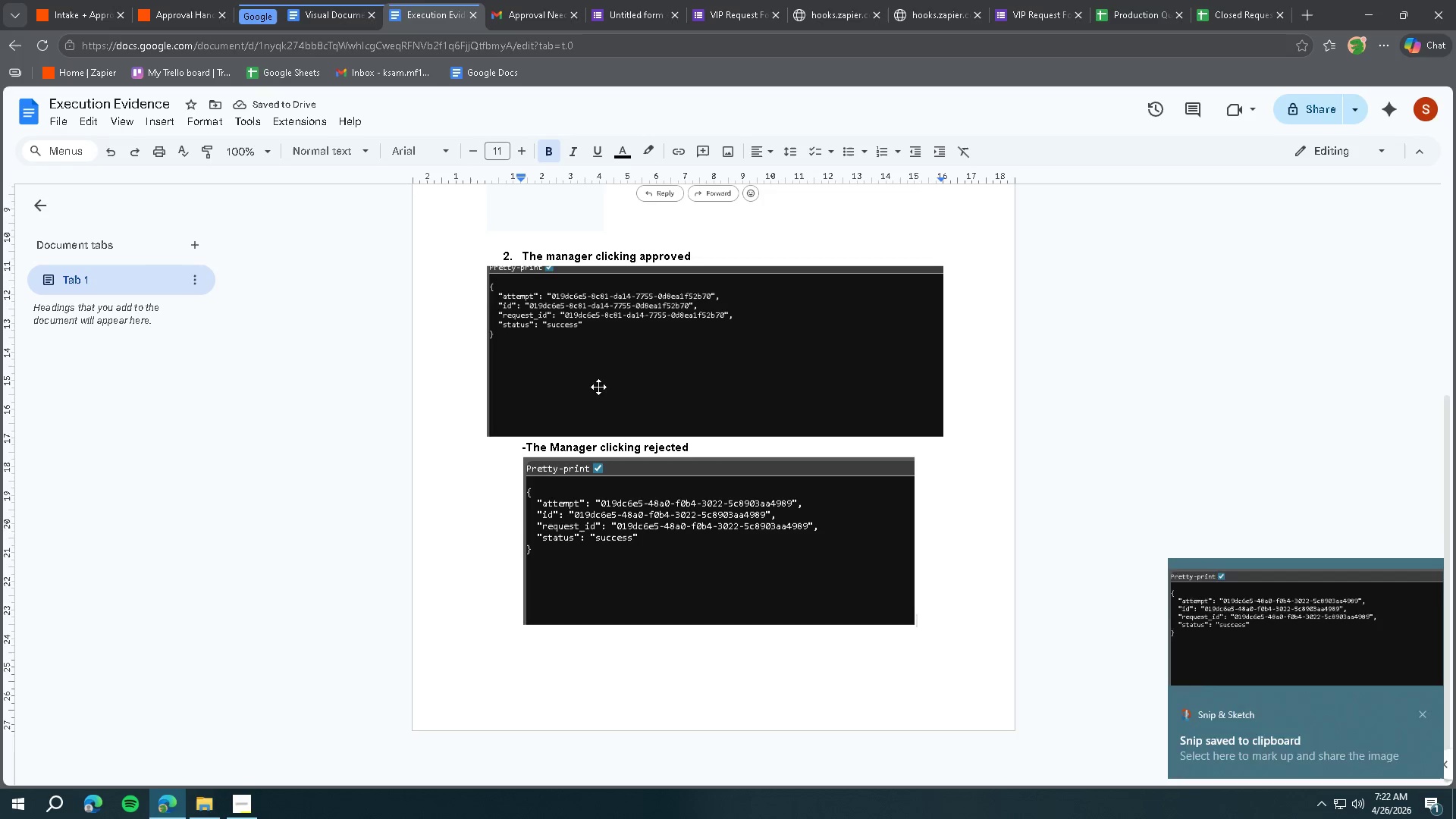 
scroll: coordinate [641, 395], scroll_direction: down, amount: 4.0
 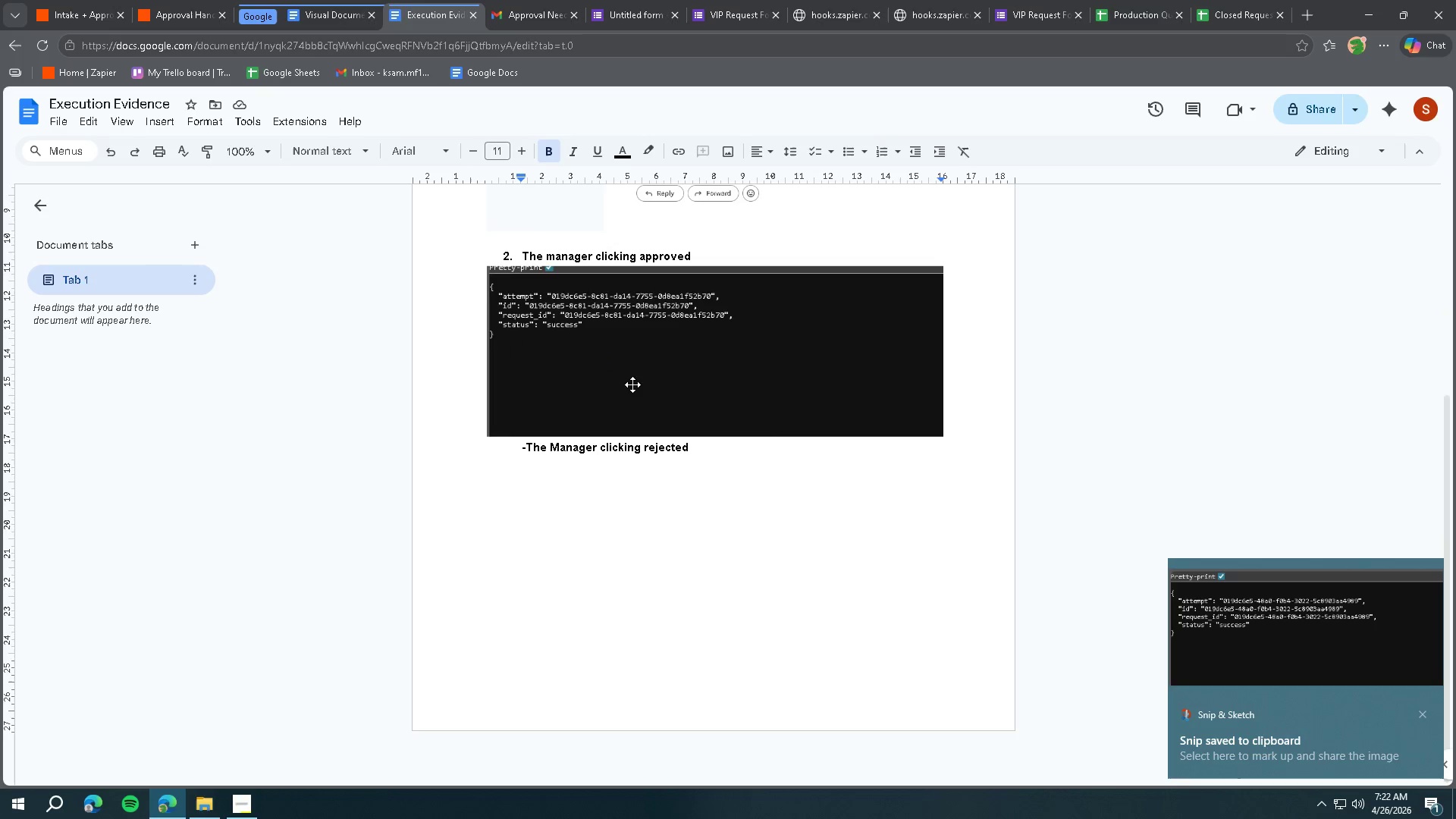 
wait(5.25)
 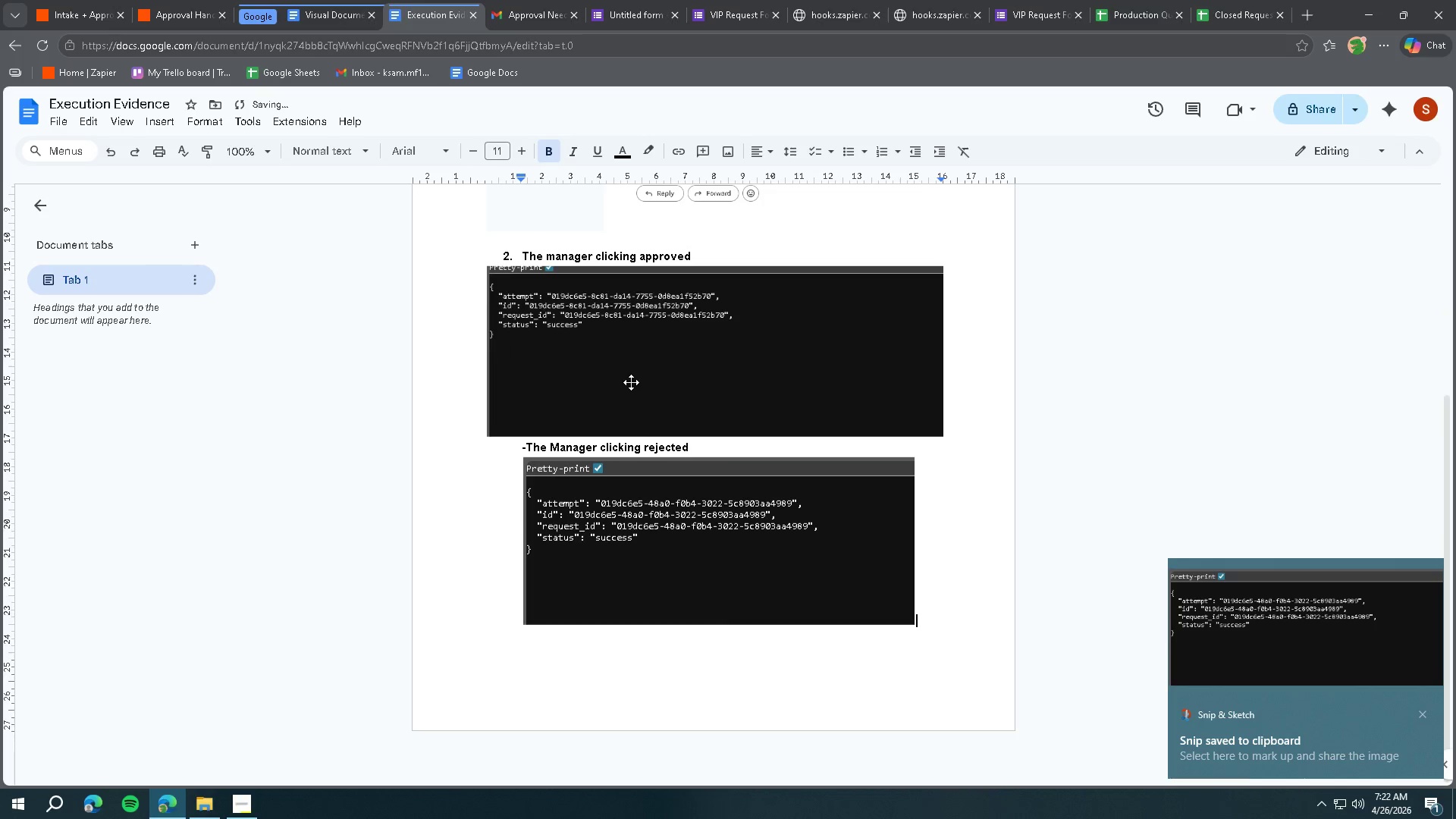 
left_click([241, 811])